 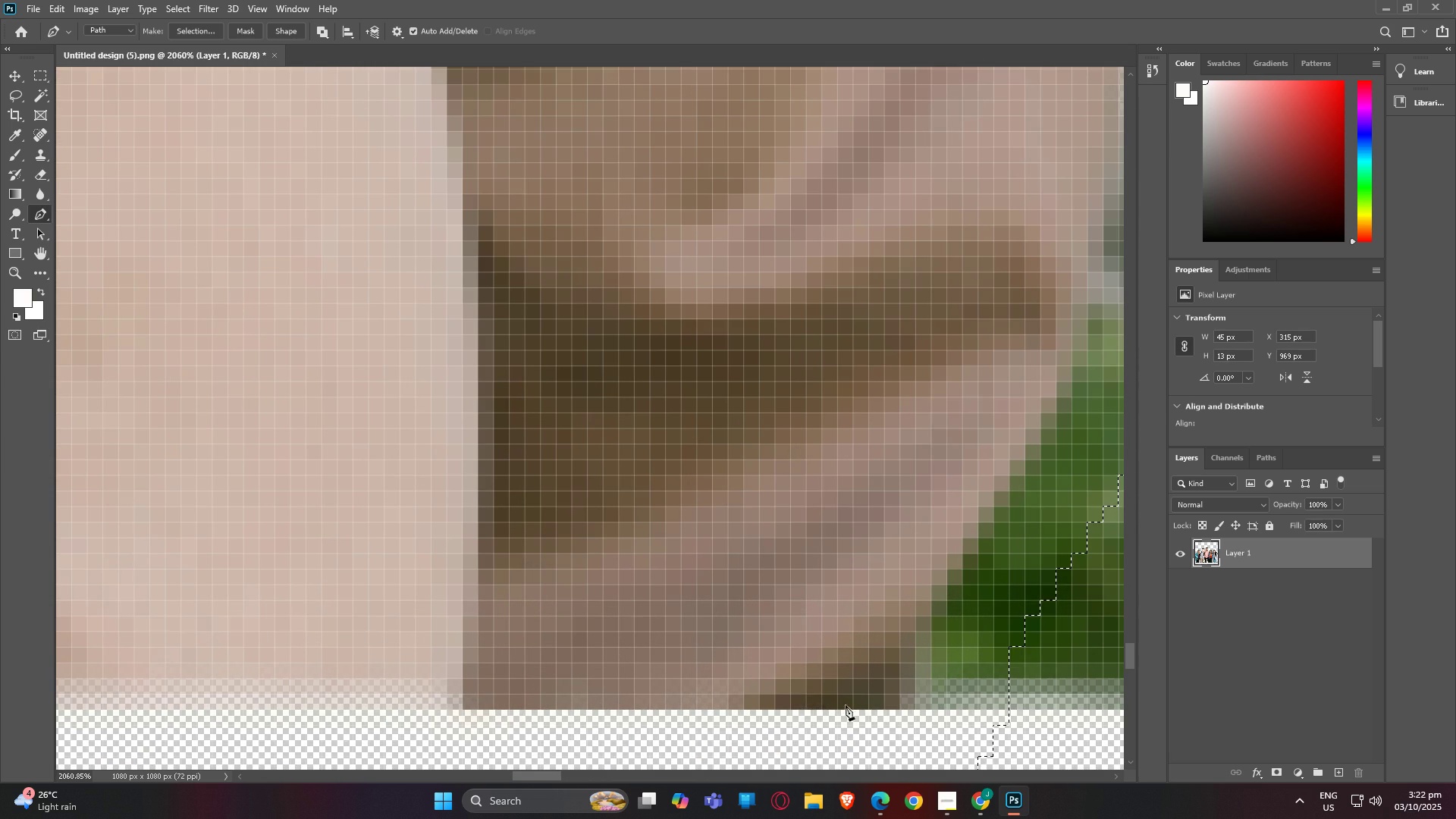 
key(Alt+AltLeft)
 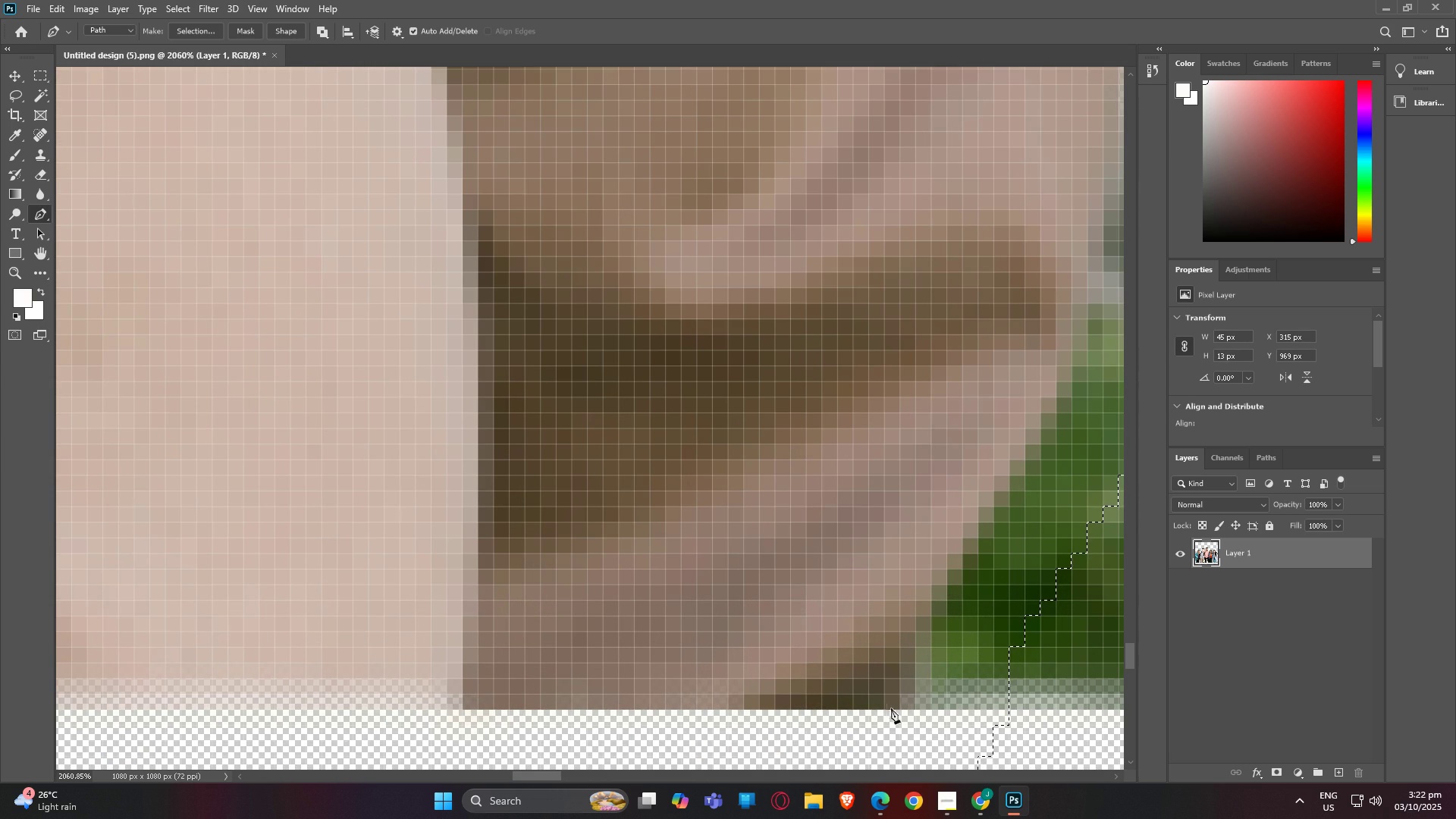 
left_click([889, 707])
 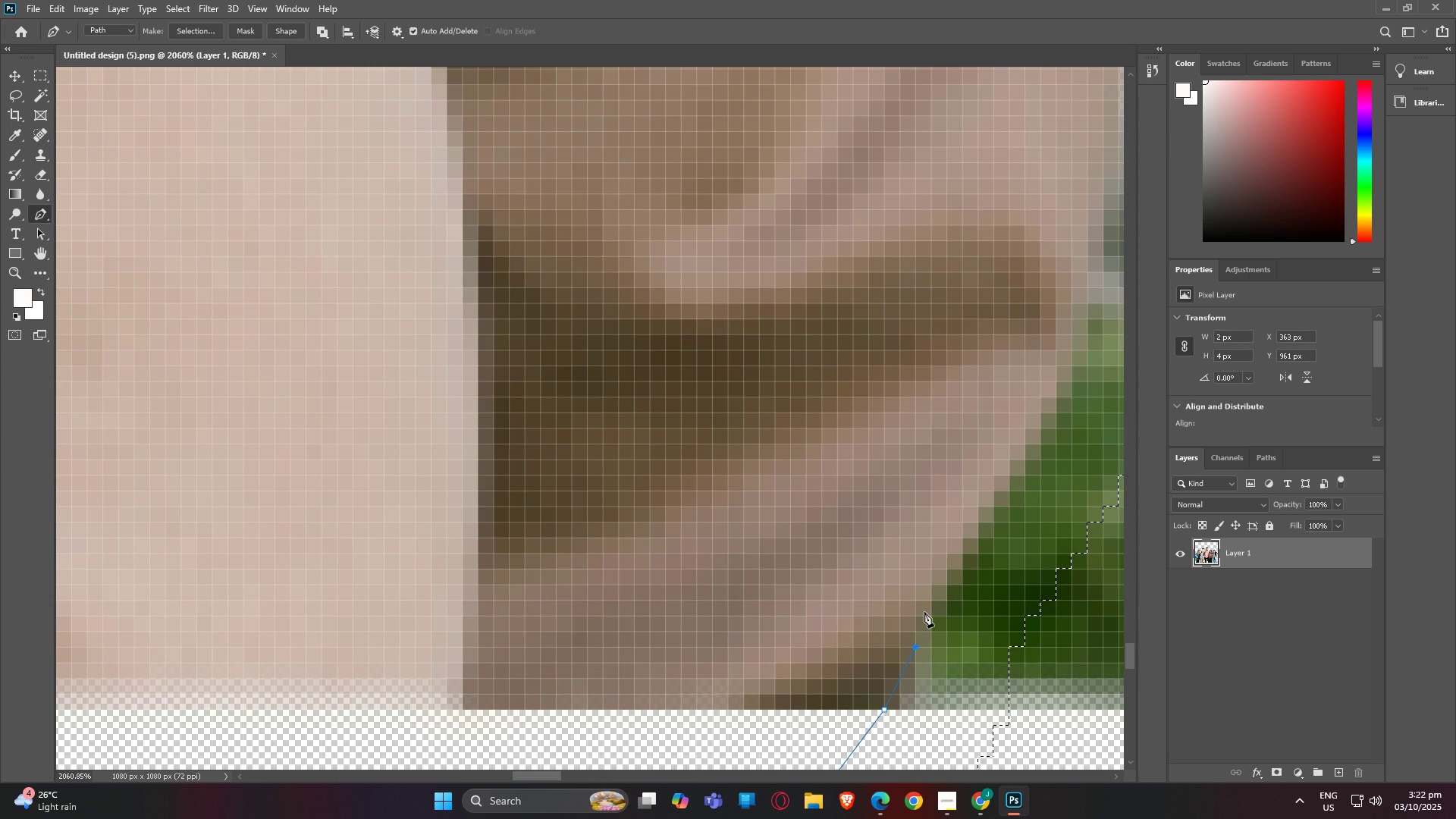 
double_click([925, 611])
 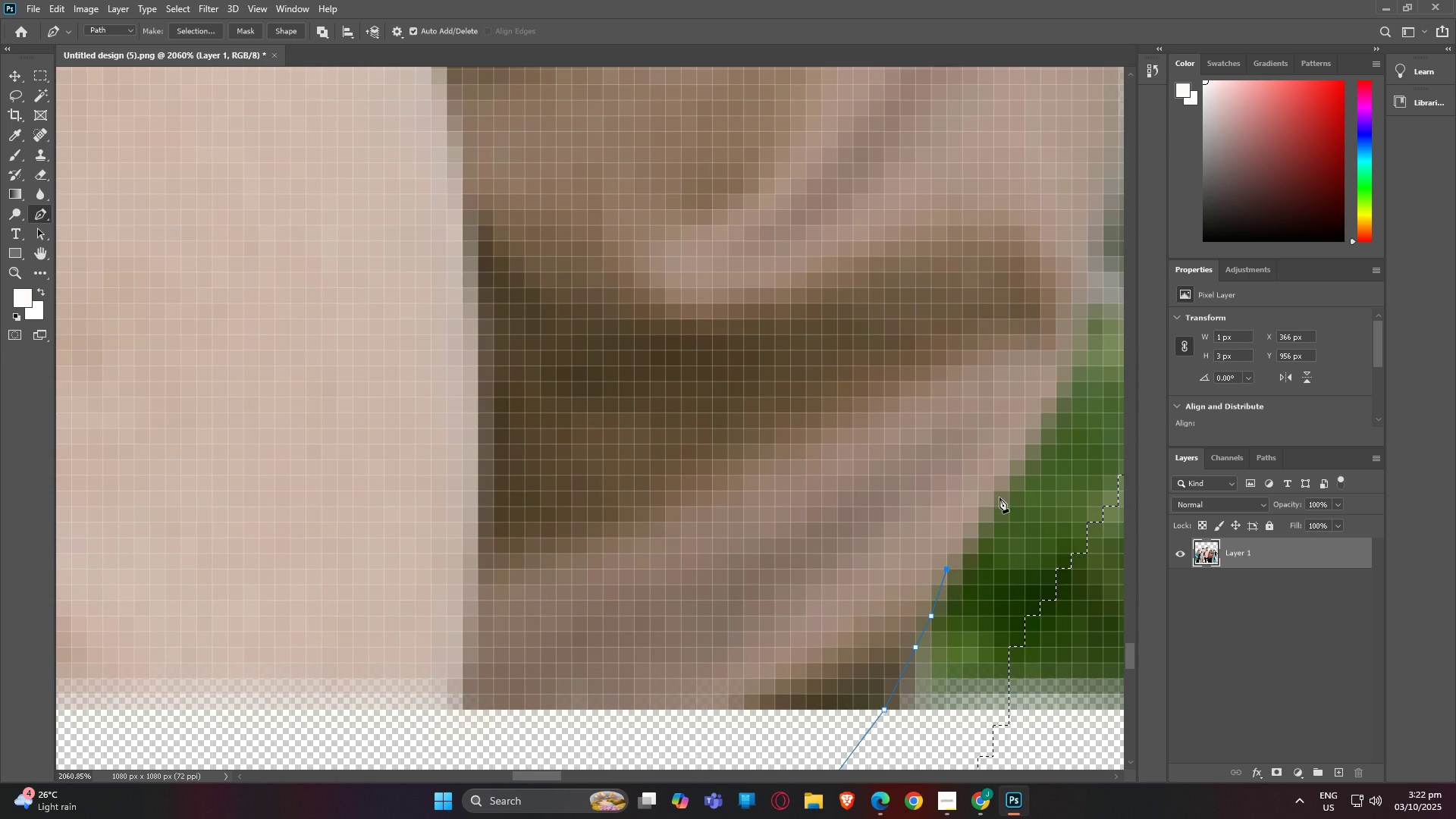 
double_click([1000, 497])
 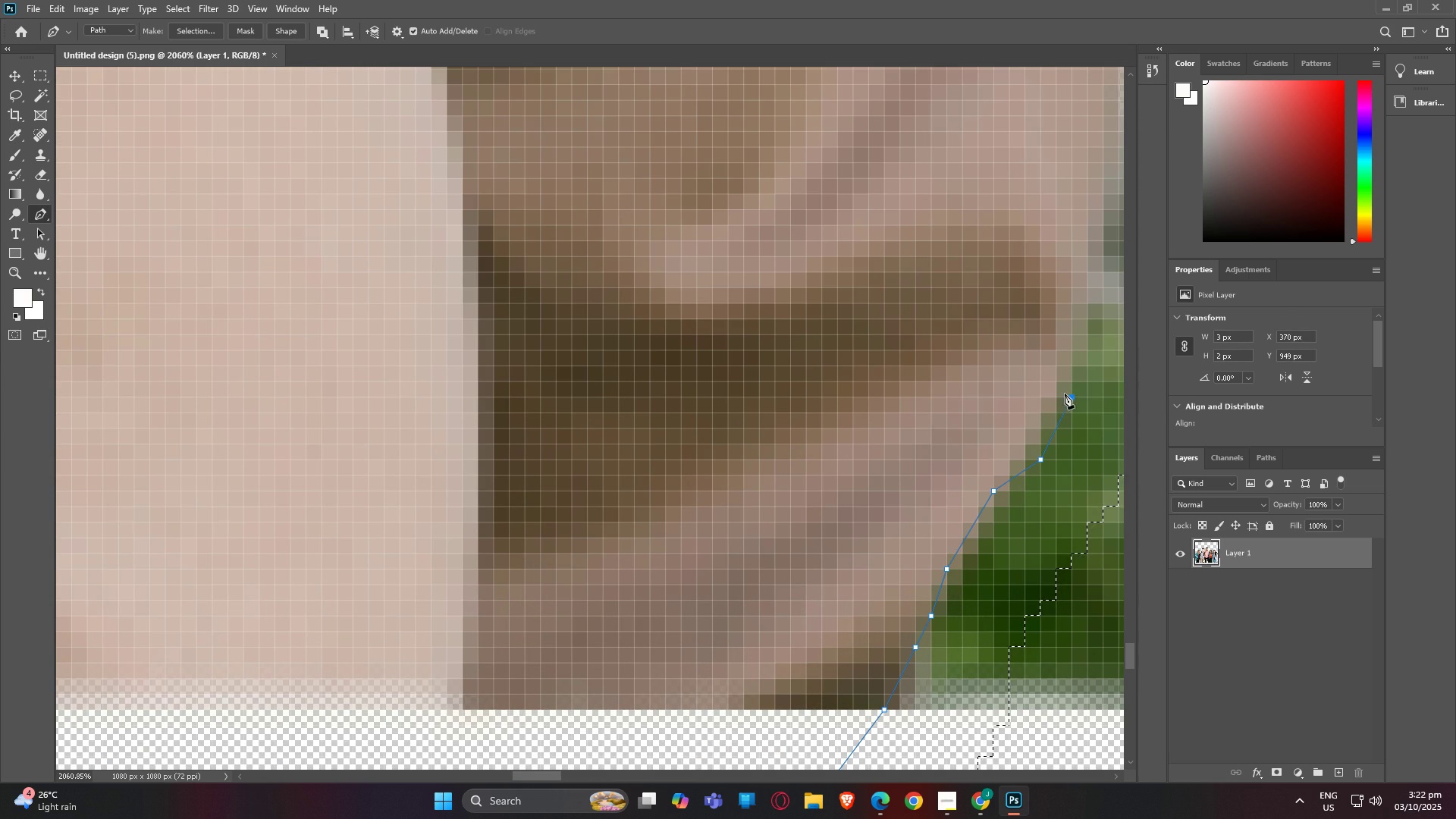 
triple_click([1065, 394])